 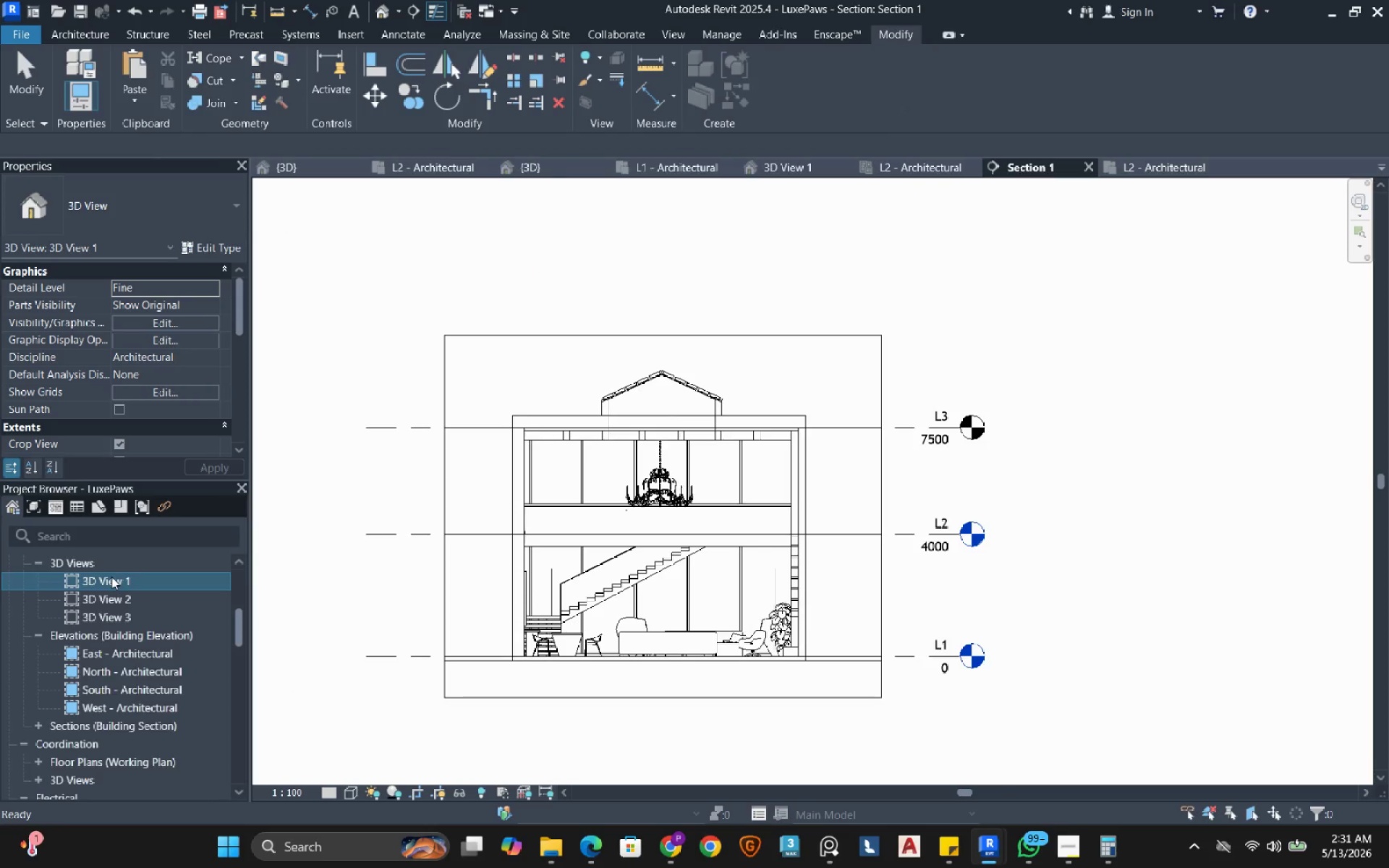 
right_click([111, 576])
 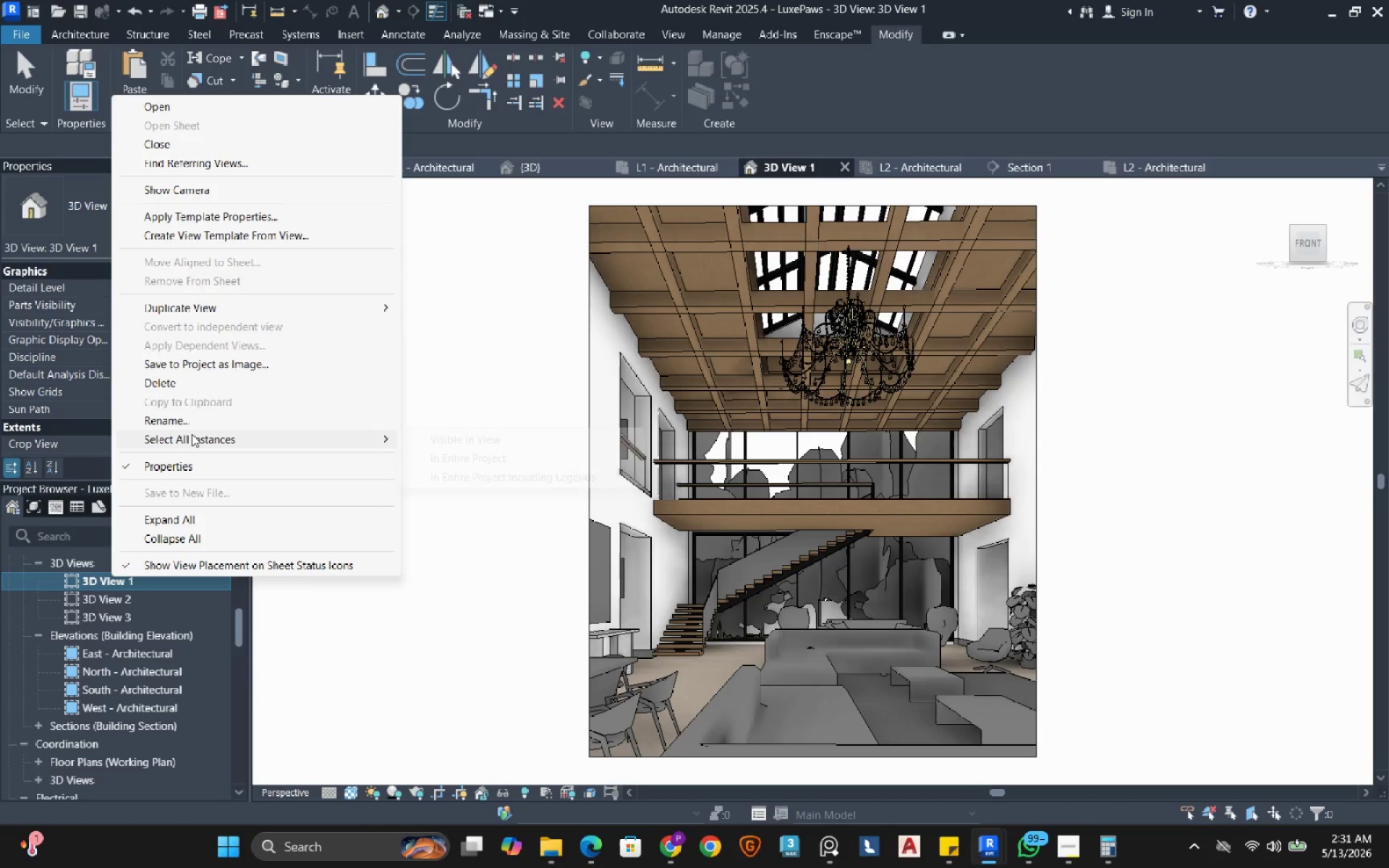 
left_click([193, 417])
 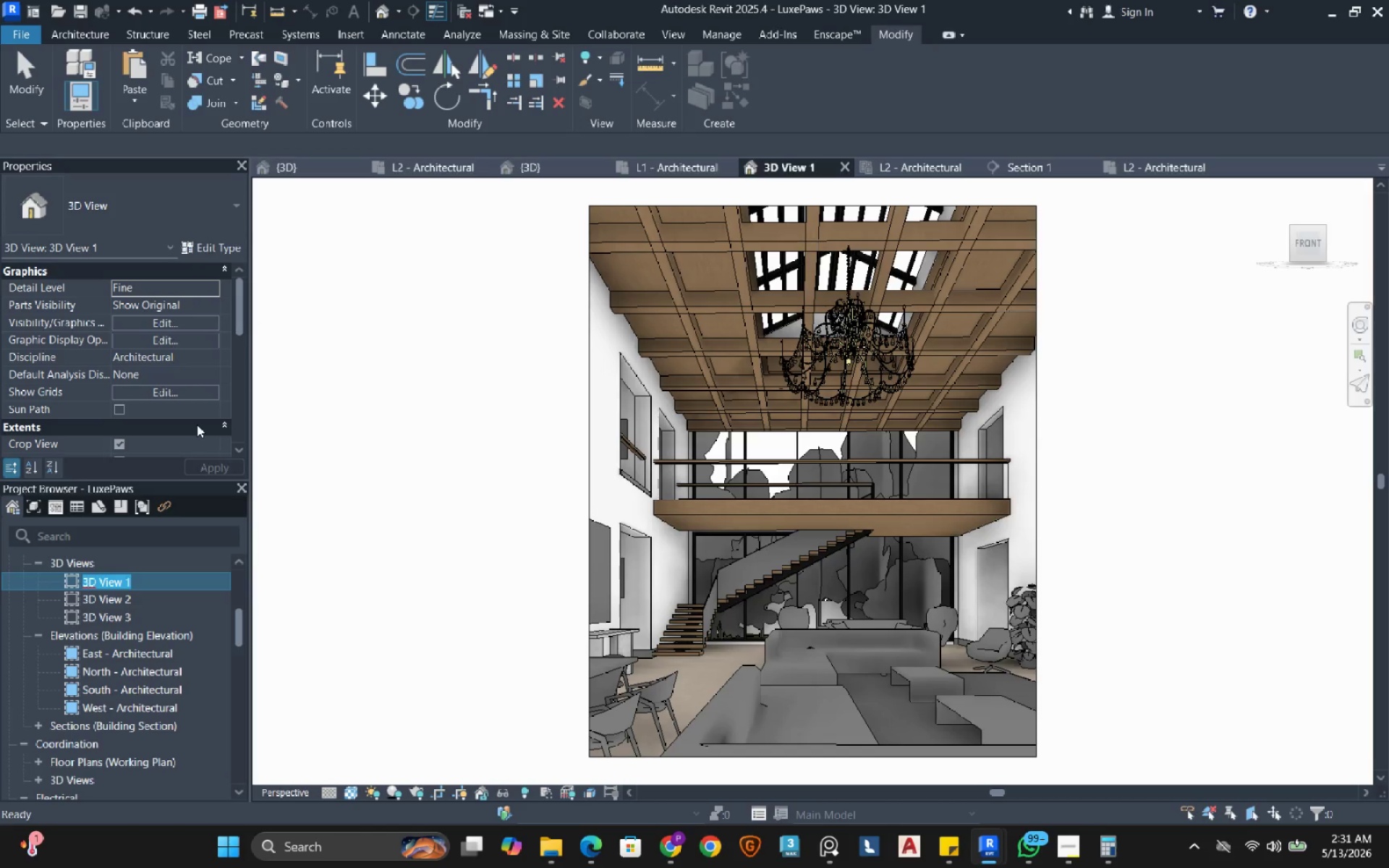 
type(Ground f;)
key(Backspace)
type(loor plan perspective)
 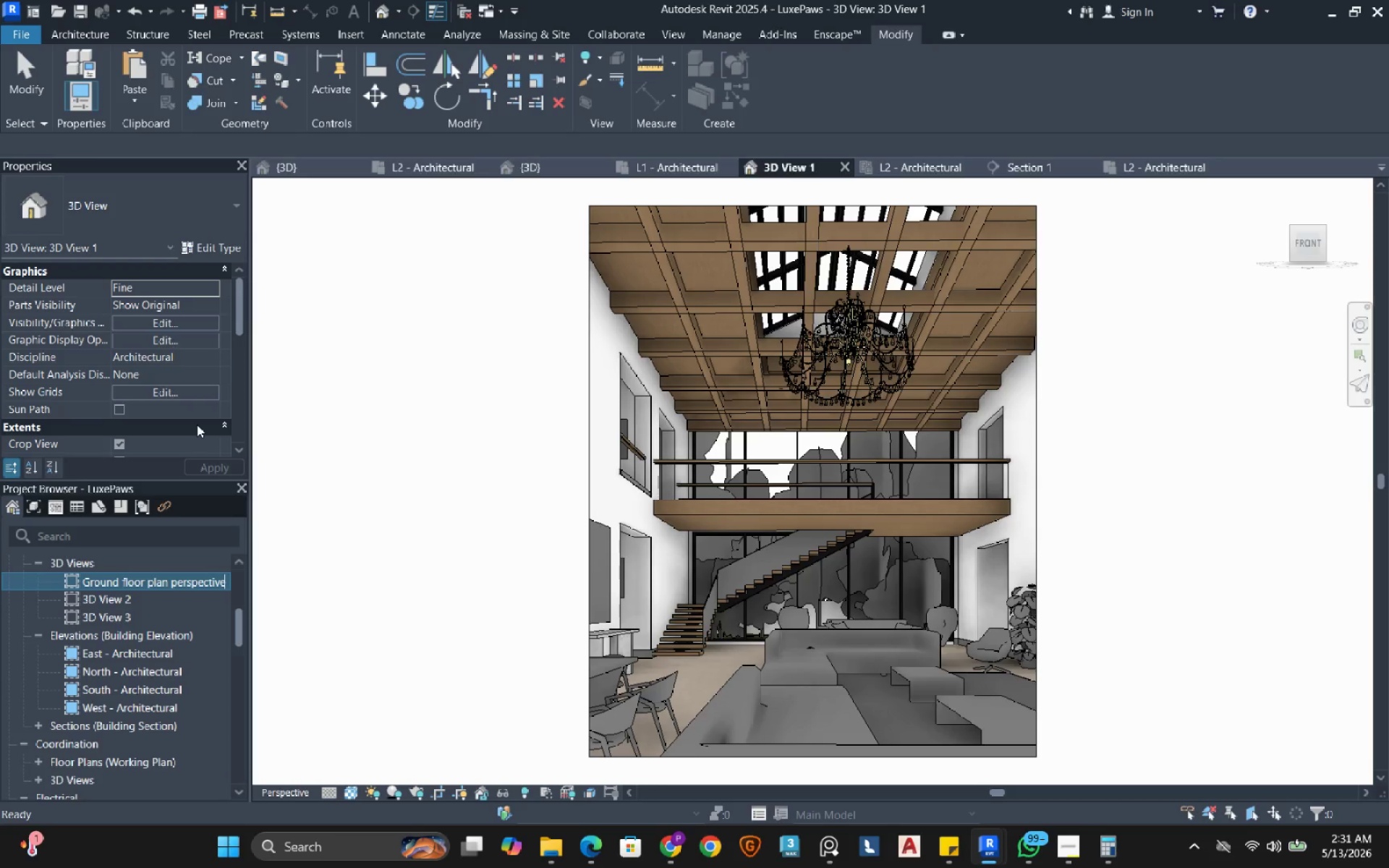 
key(Enter)
 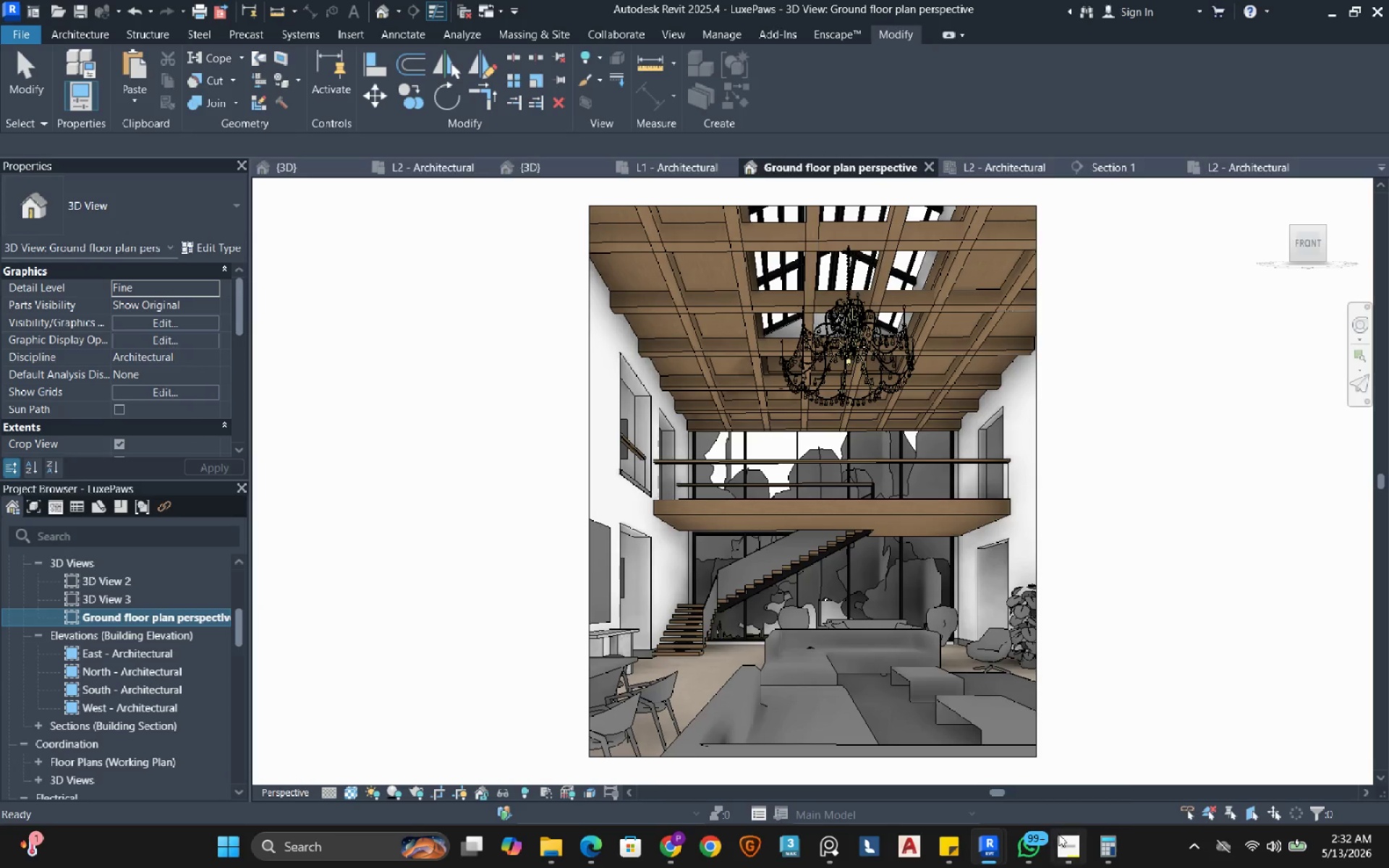 
left_click([1069, 854])
 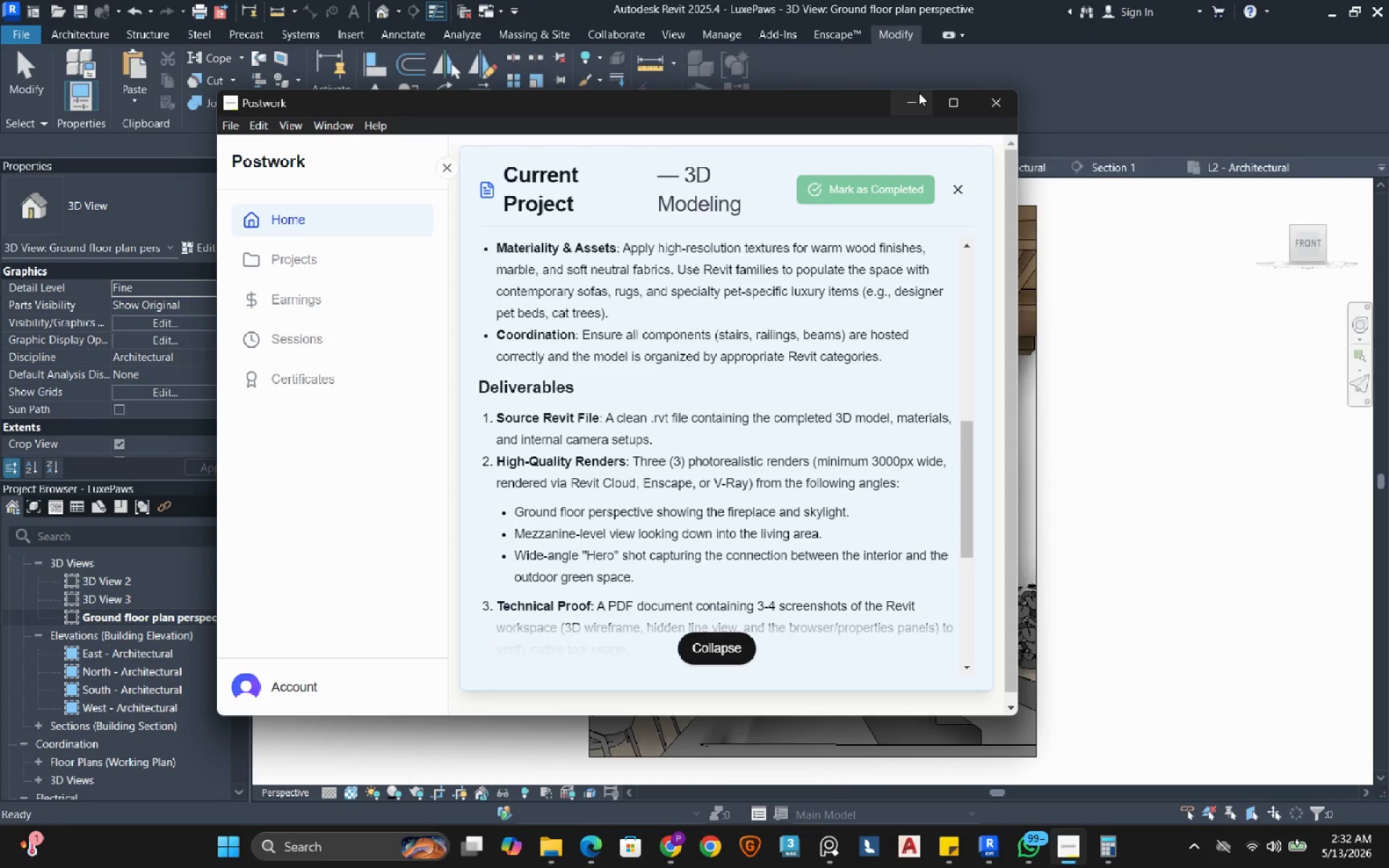 
wait(17.25)
 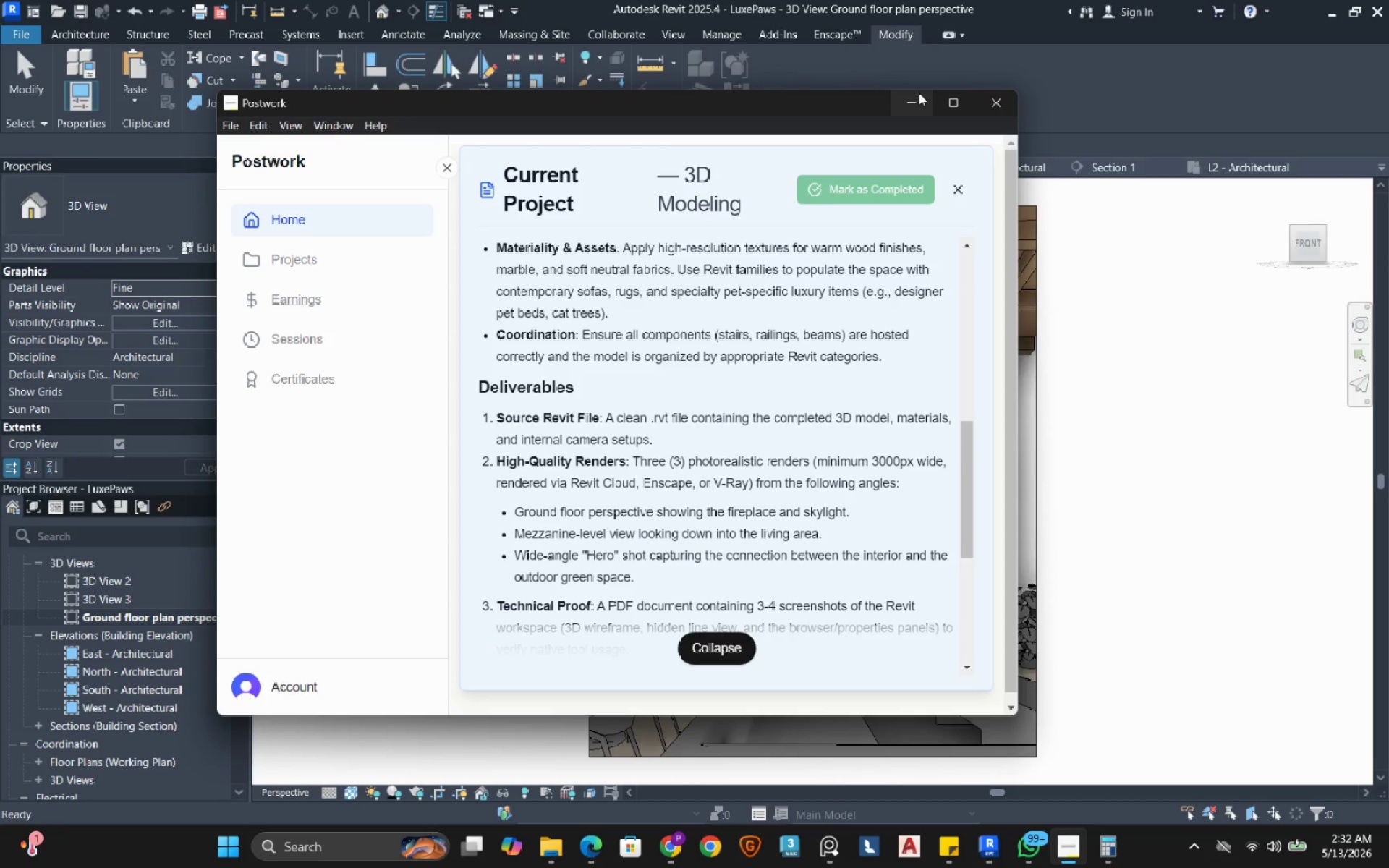 
left_click([912, 101])
 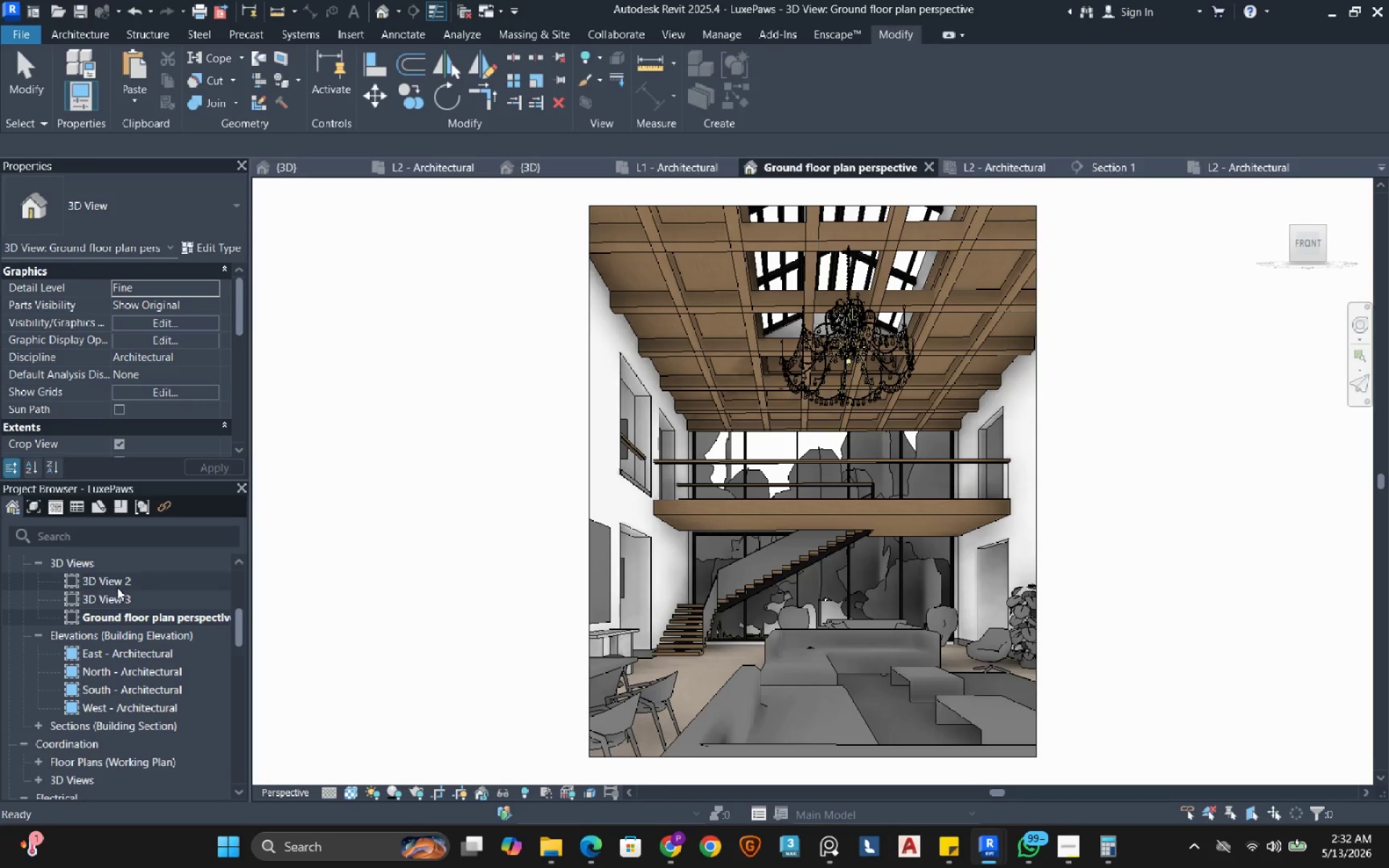 
double_click([117, 584])
 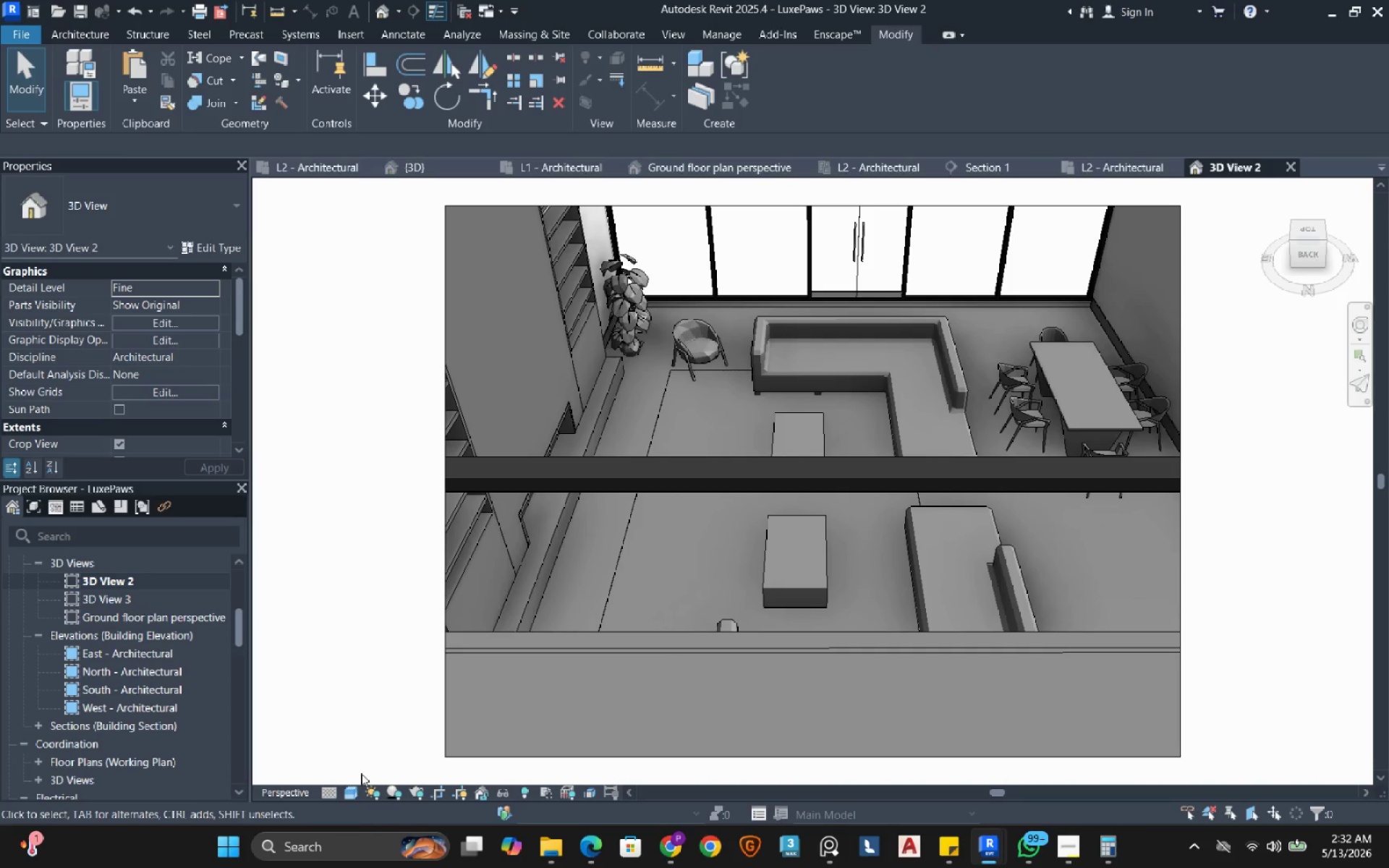 
left_click([357, 791])
 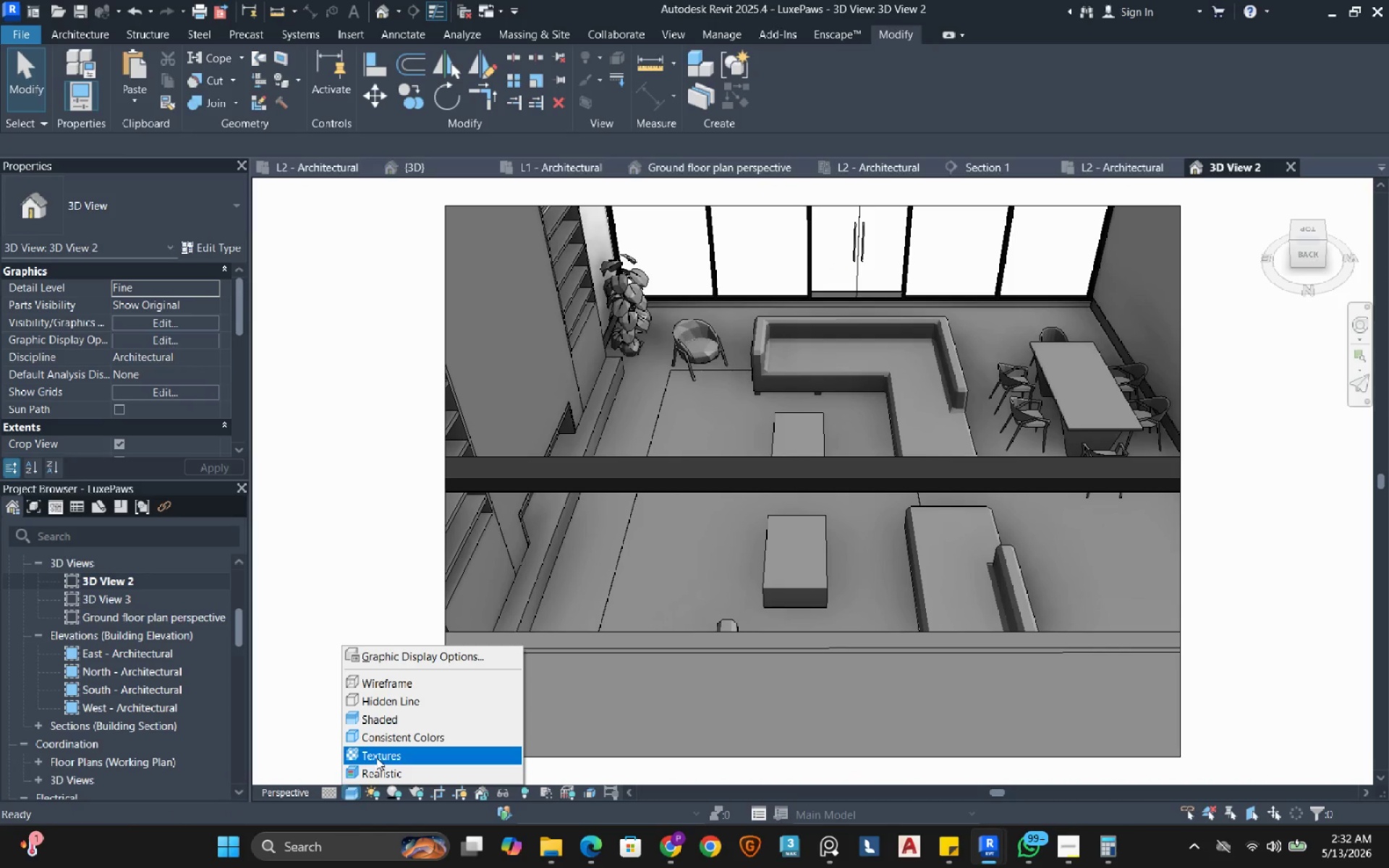 
left_click([376, 757])
 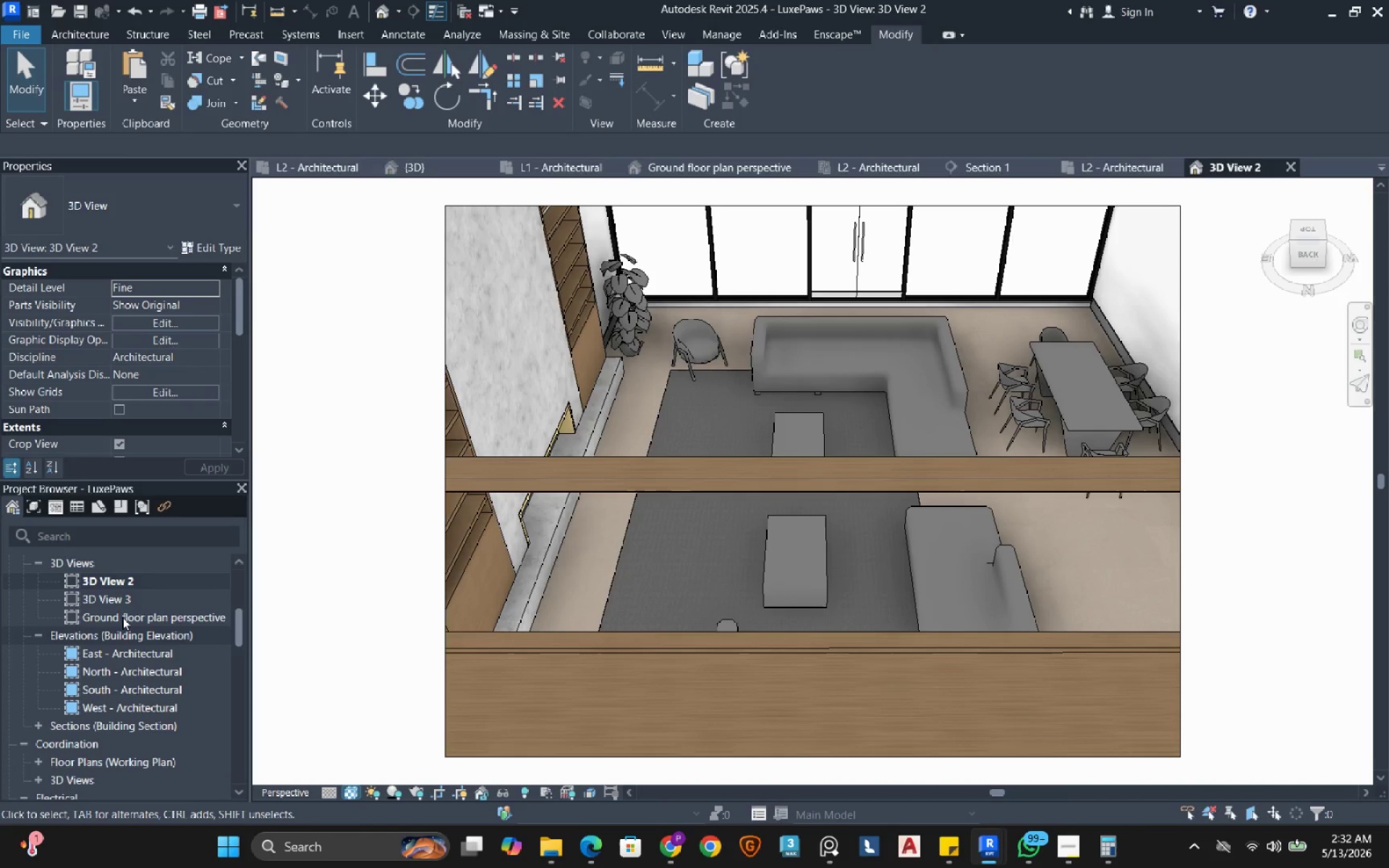 
right_click([126, 587])
 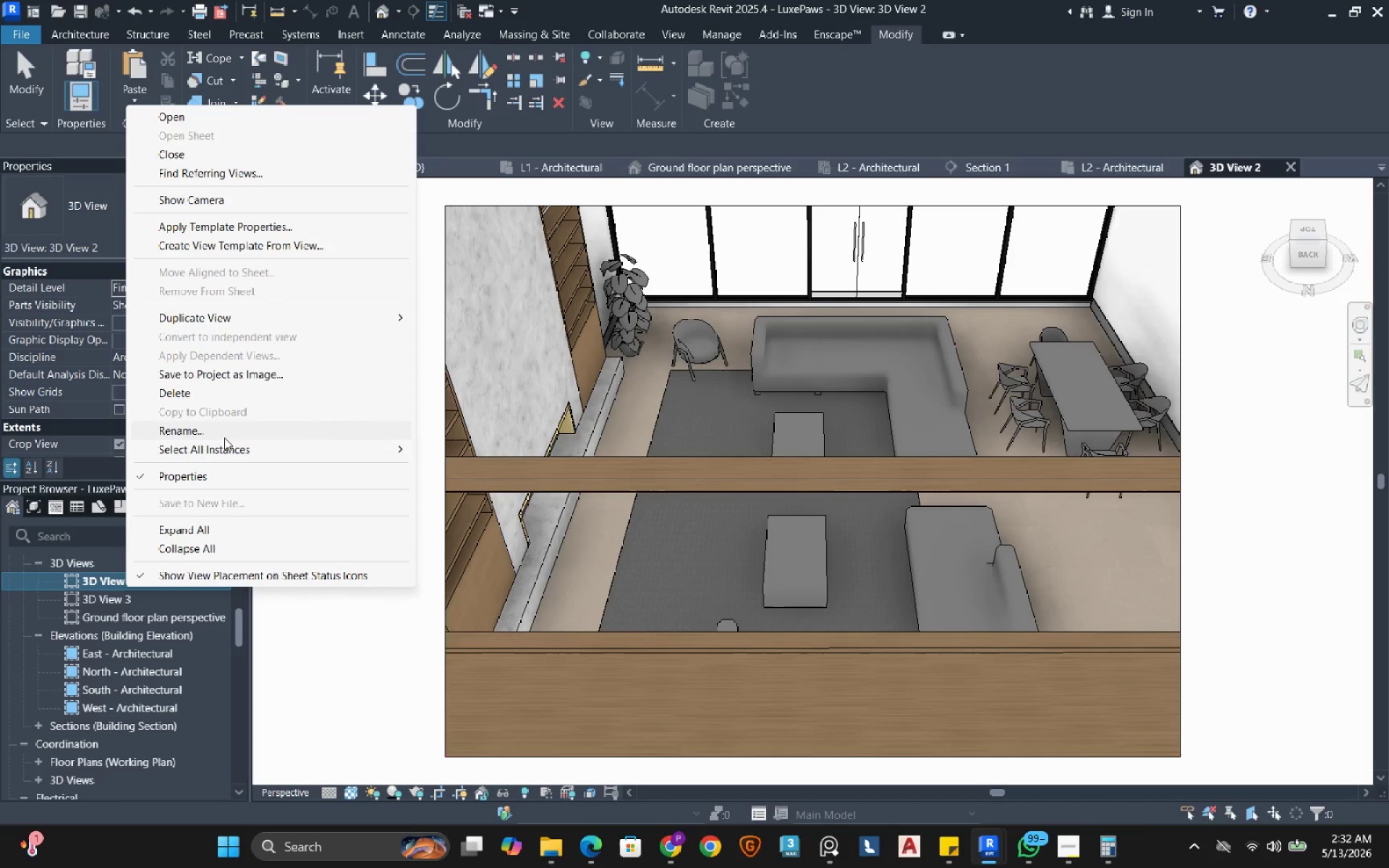 
left_click([221, 422])
 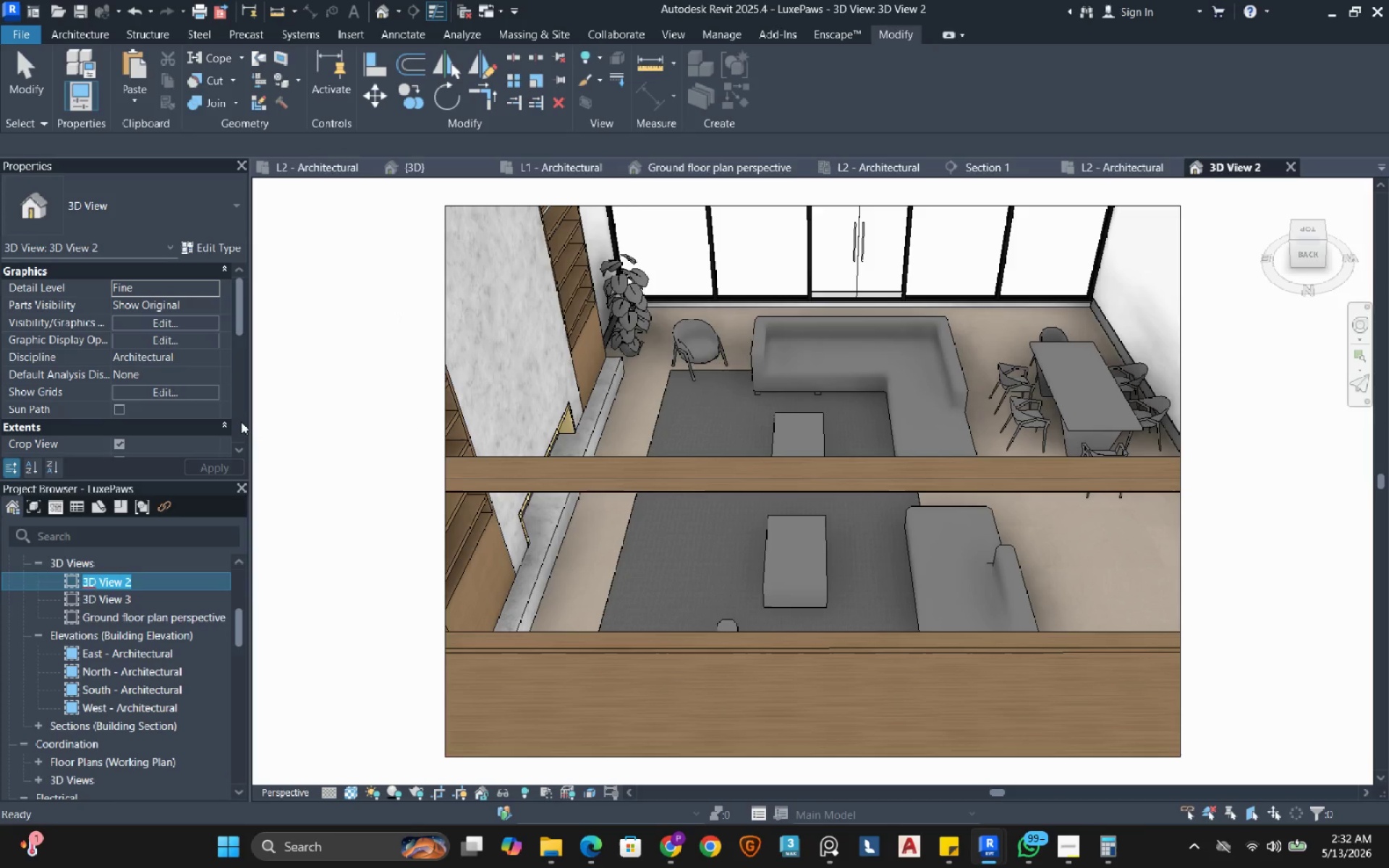 
type([Insert]Me)
key(Tab)
 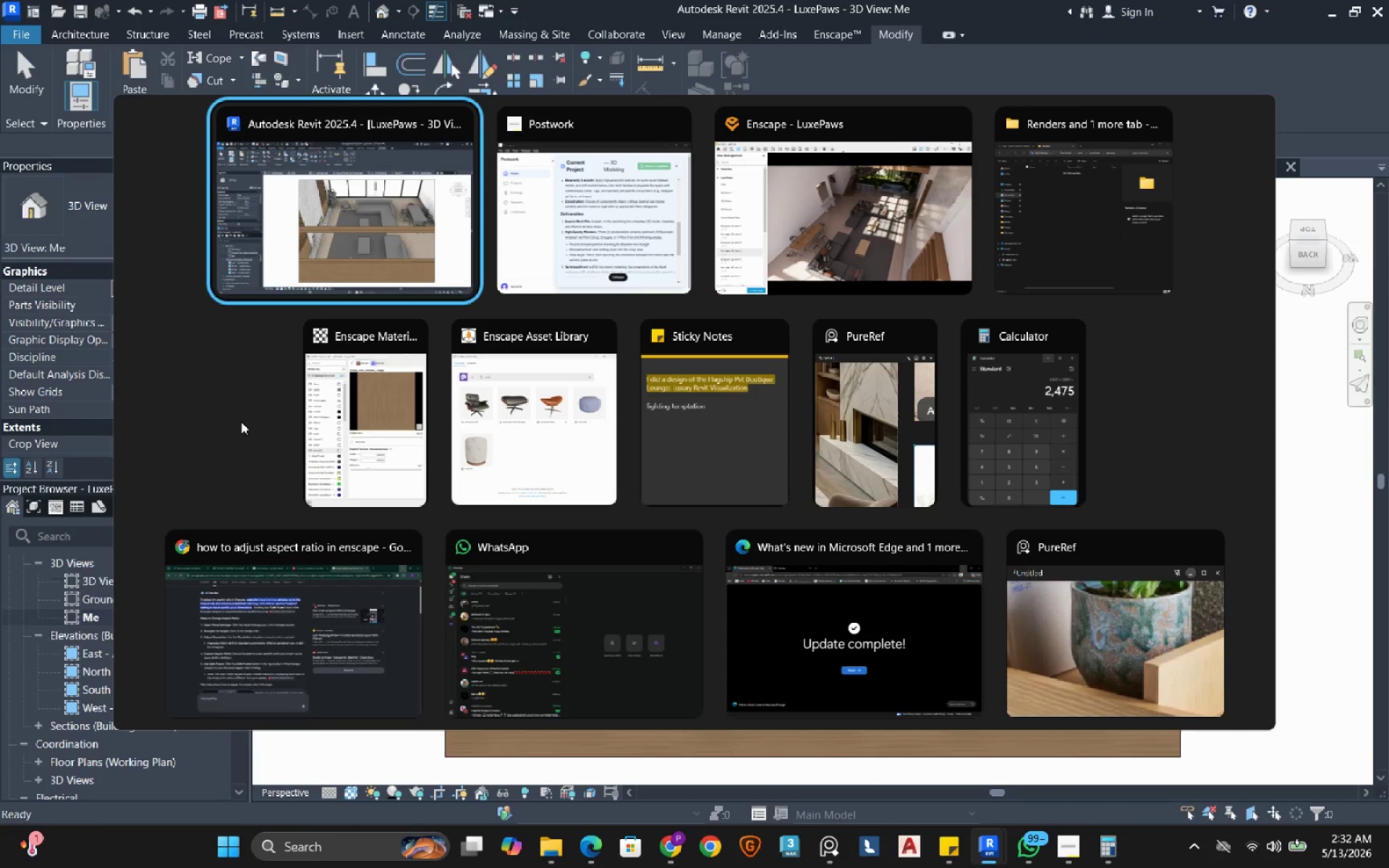 
 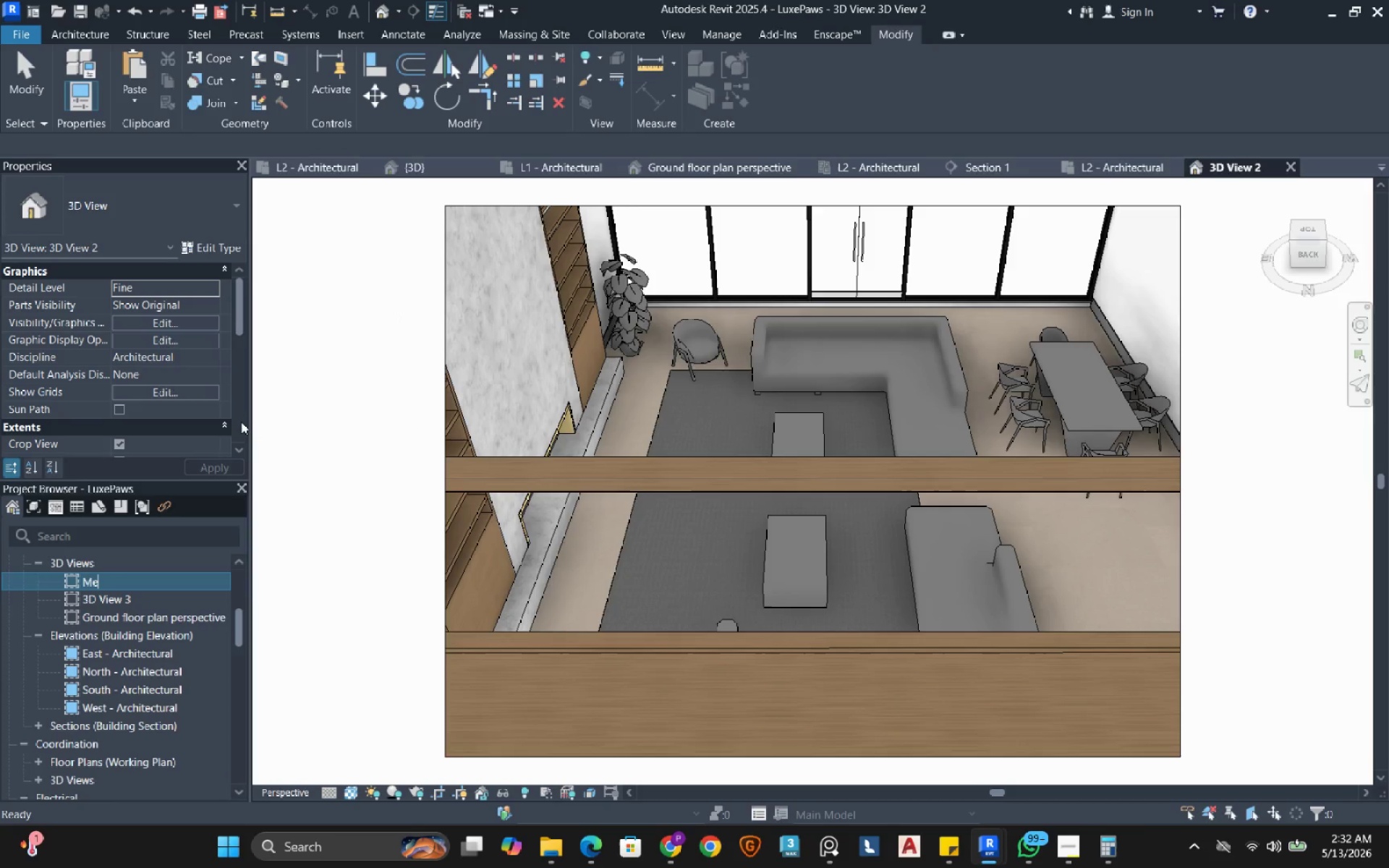 
hold_key(key=AltLeft, duration=0.8)
 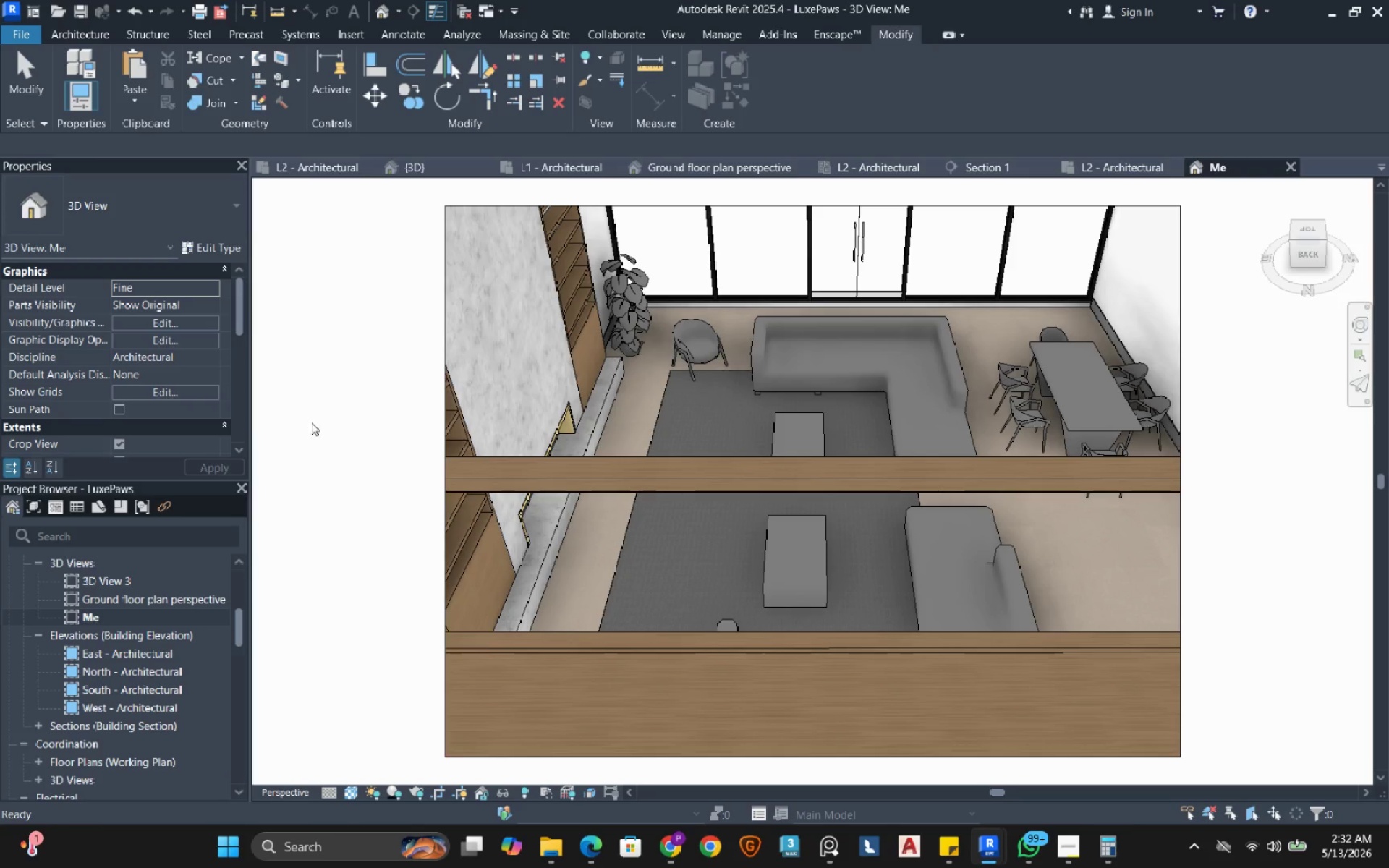 
key(Alt+Tab)